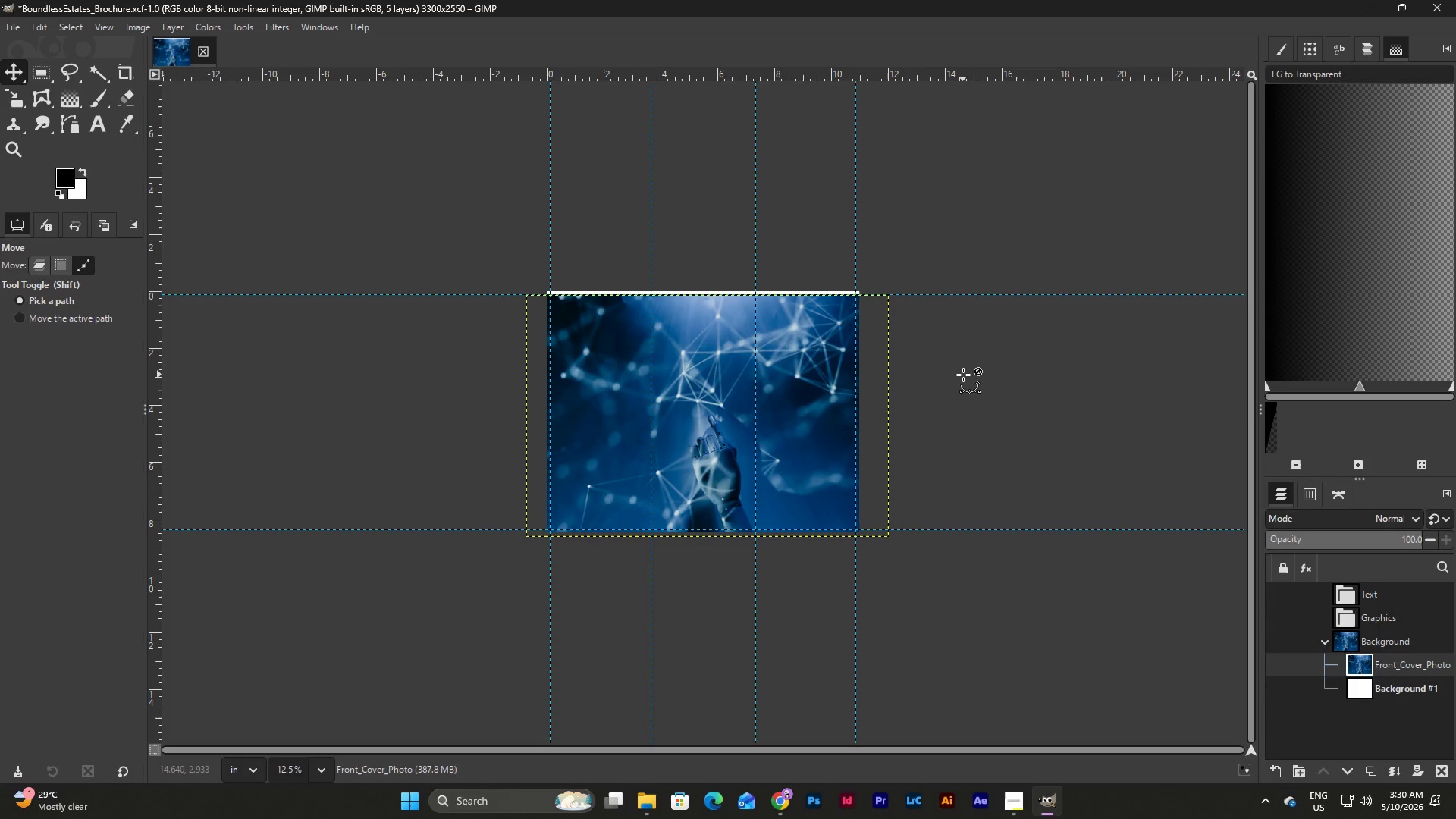 
key(Control+Z)
 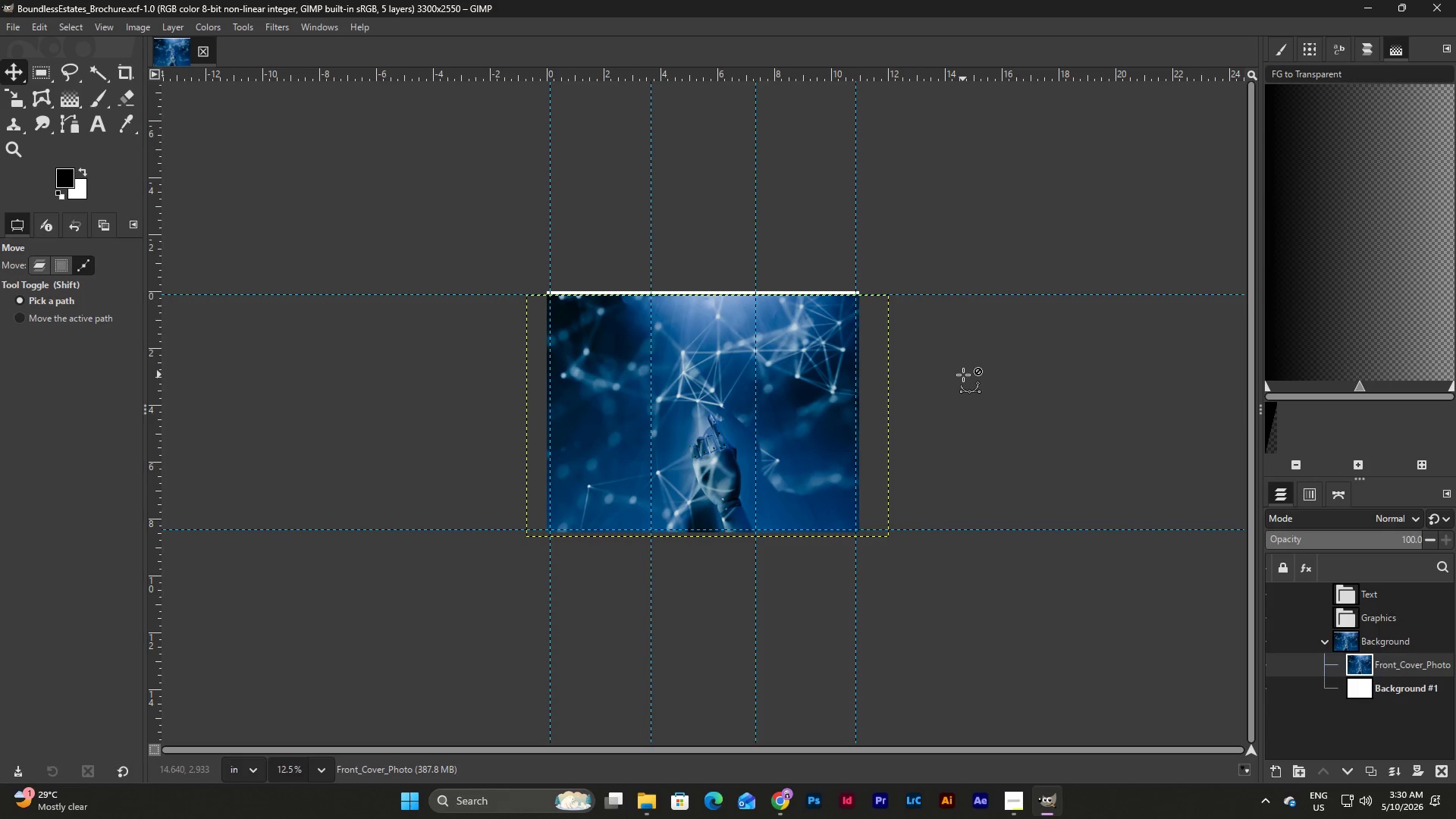 
key(Control+Z)
 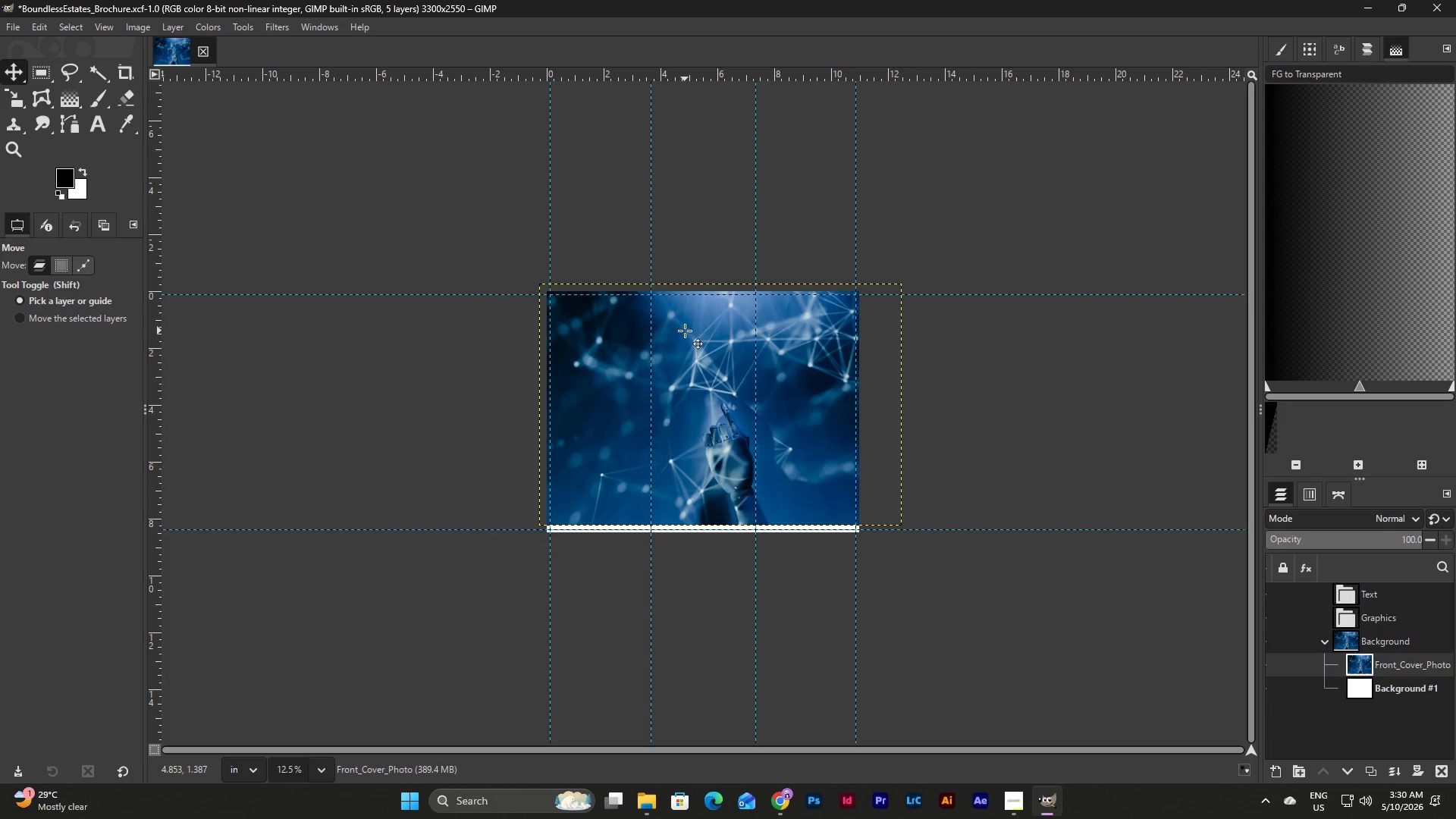 
left_click([13, 74])
 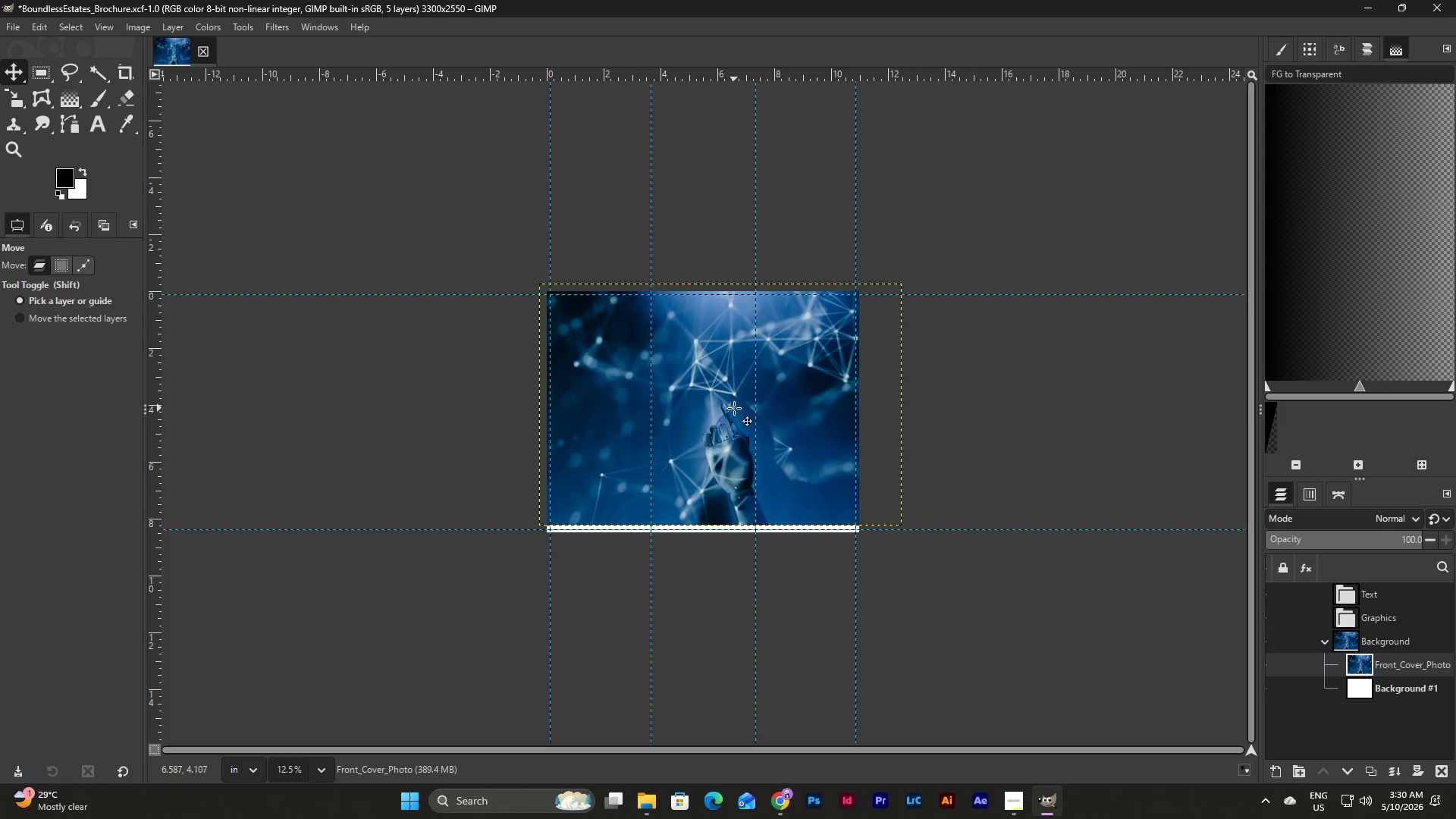 
left_click_drag(start_coordinate=[734, 408], to_coordinate=[704, 410])
 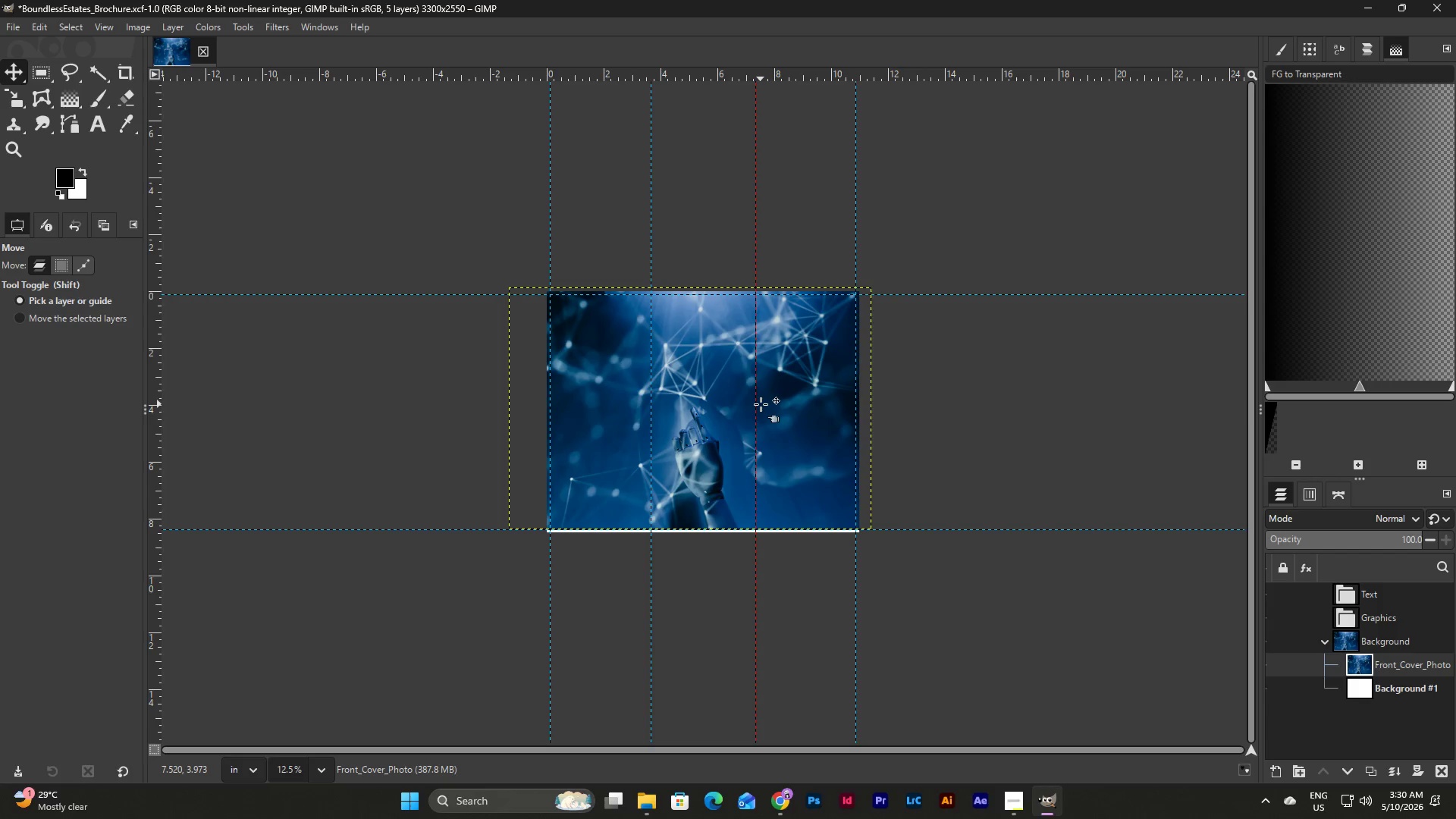 
left_click_drag(start_coordinate=[704, 407], to_coordinate=[719, 409])
 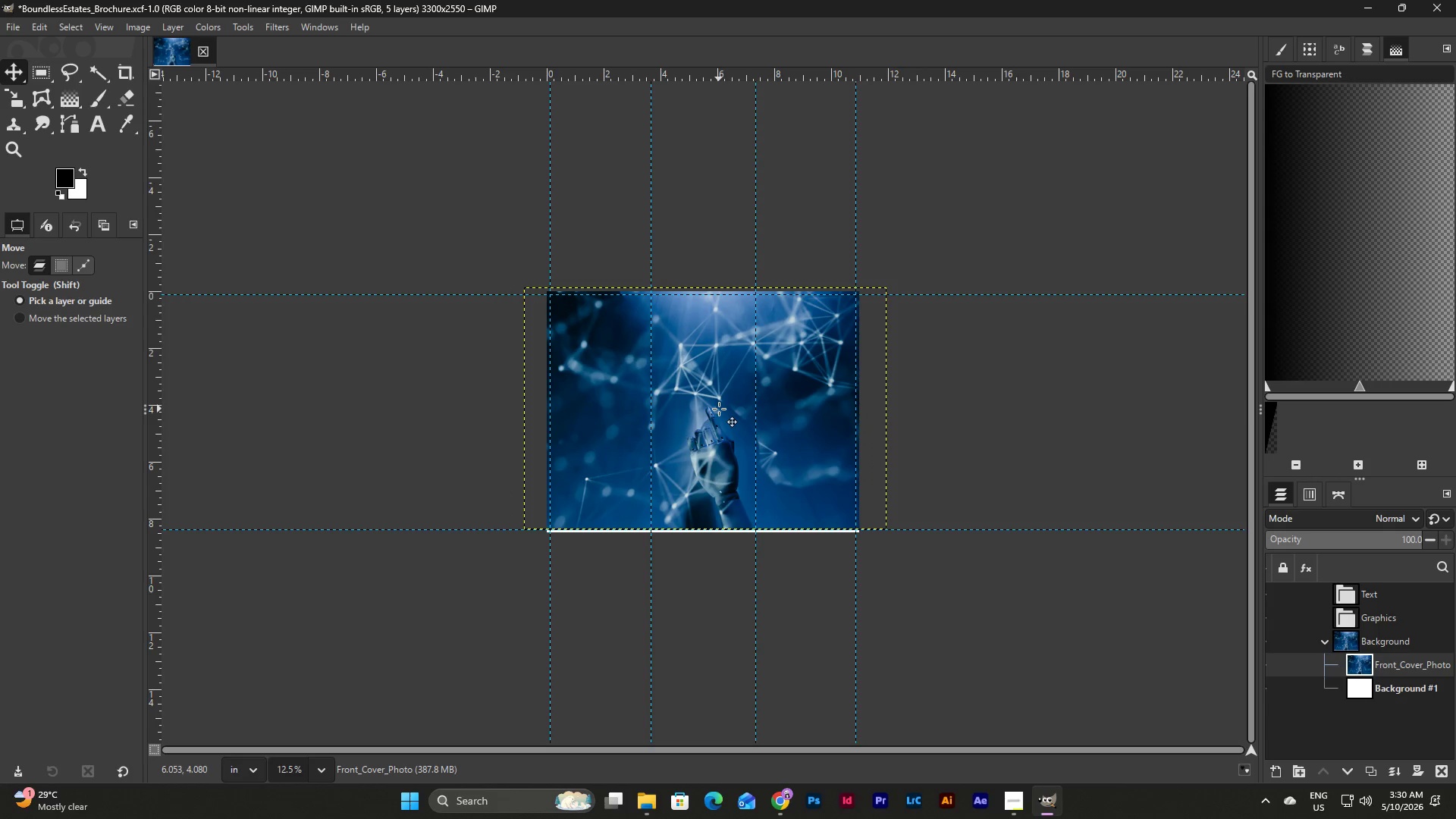 
left_click([719, 409])
 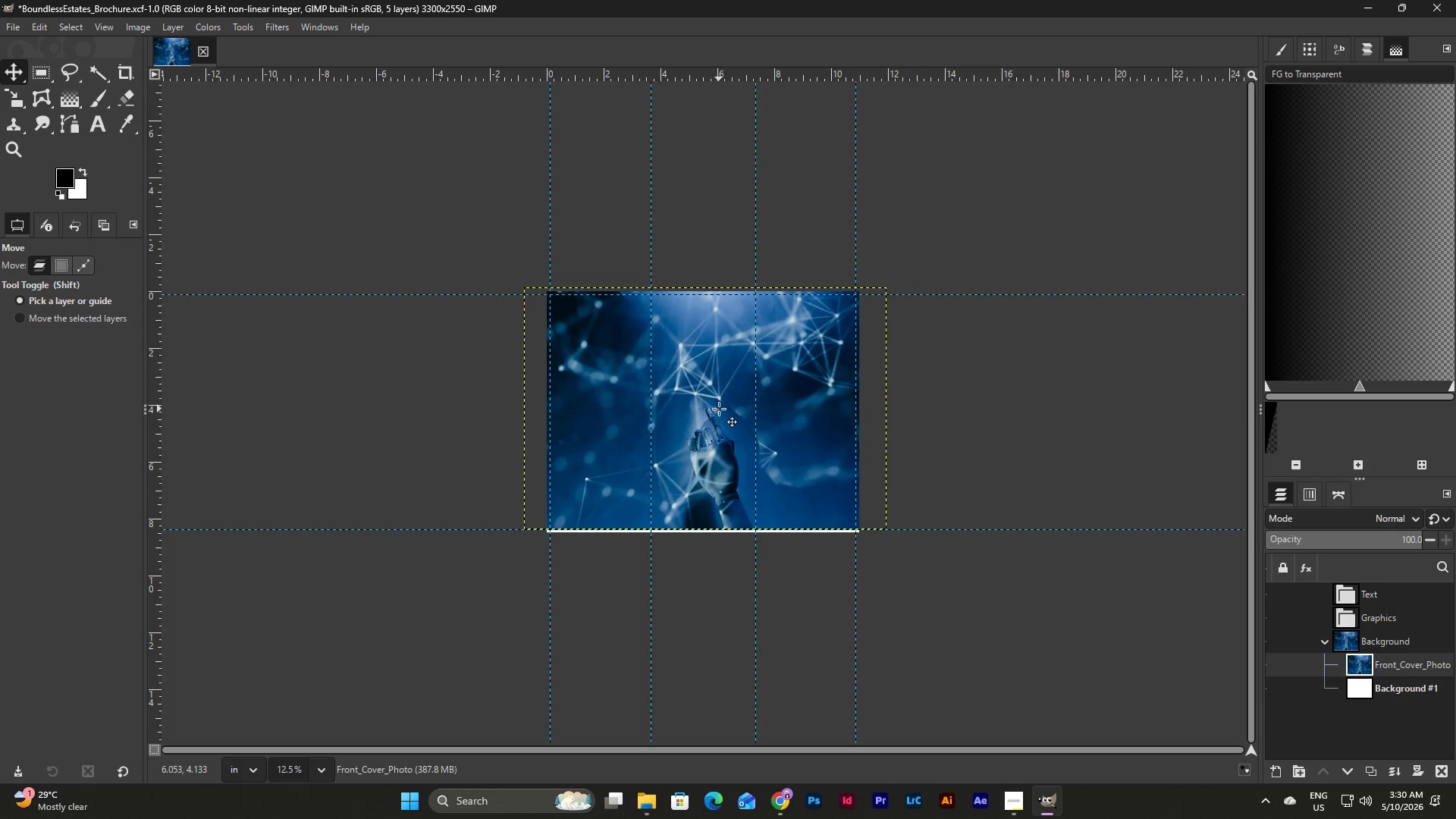 
key(Shift+S)
 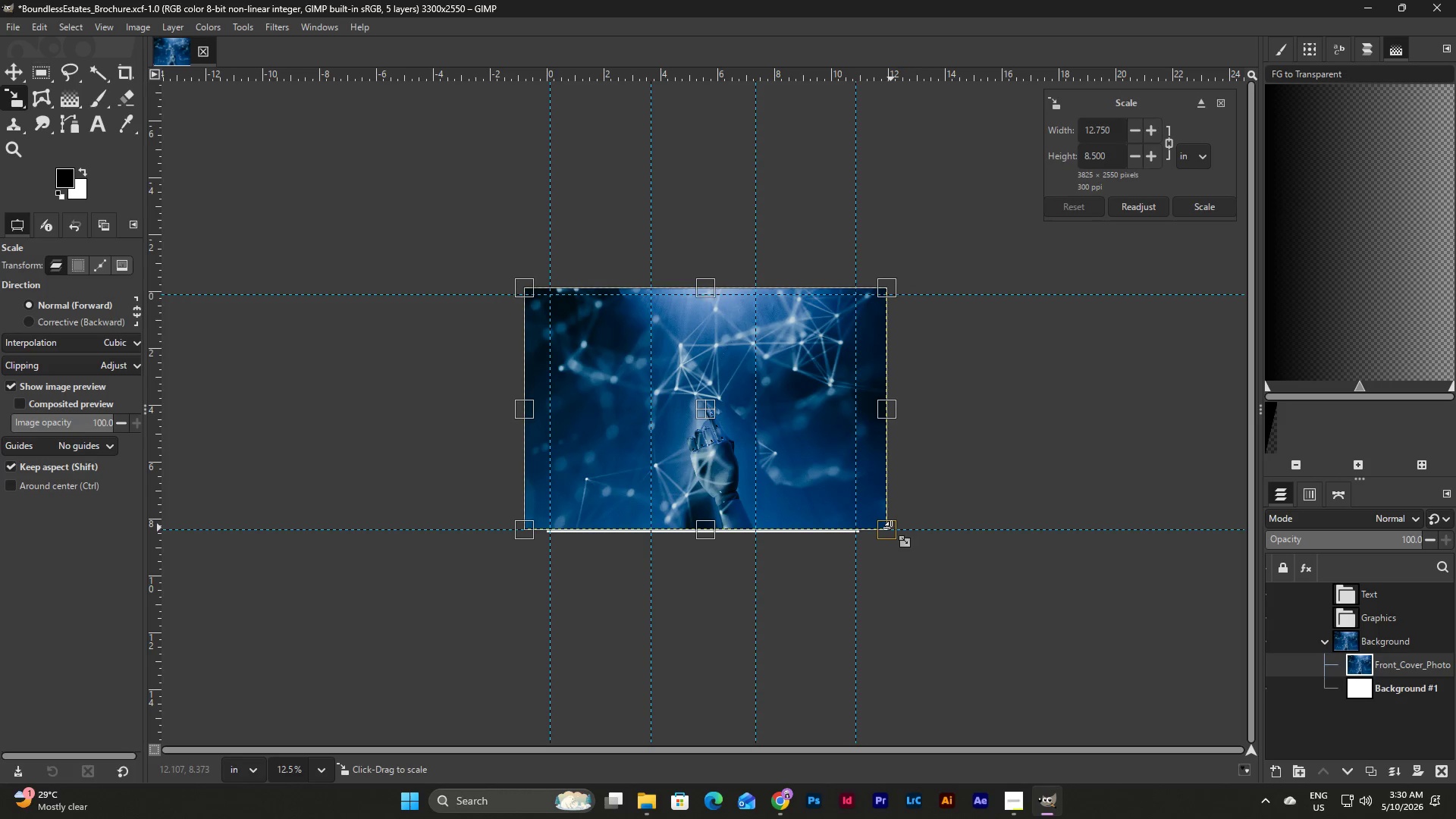 
left_click_drag(start_coordinate=[891, 528], to_coordinate=[908, 539])
 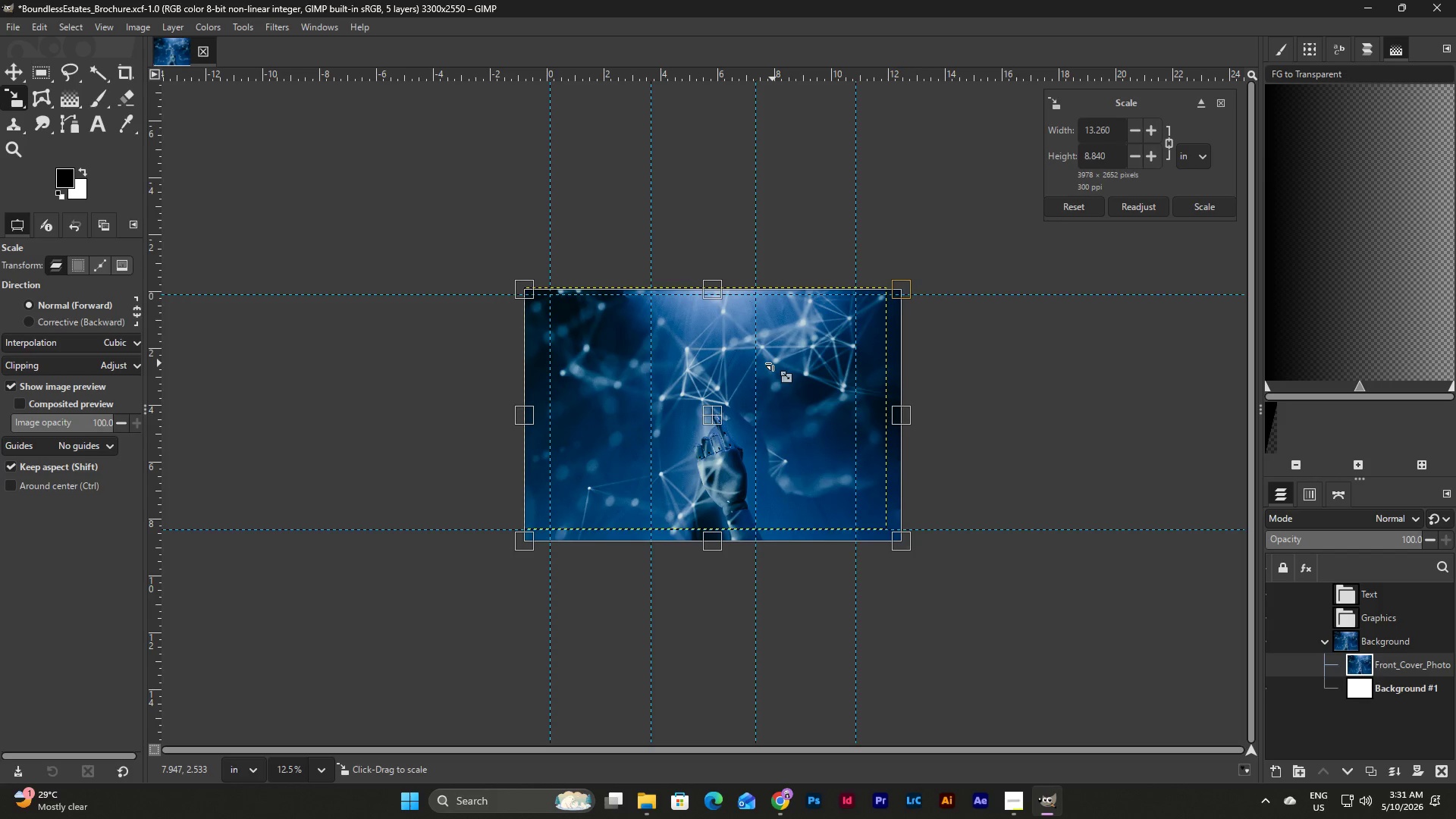 
wait(5.66)
 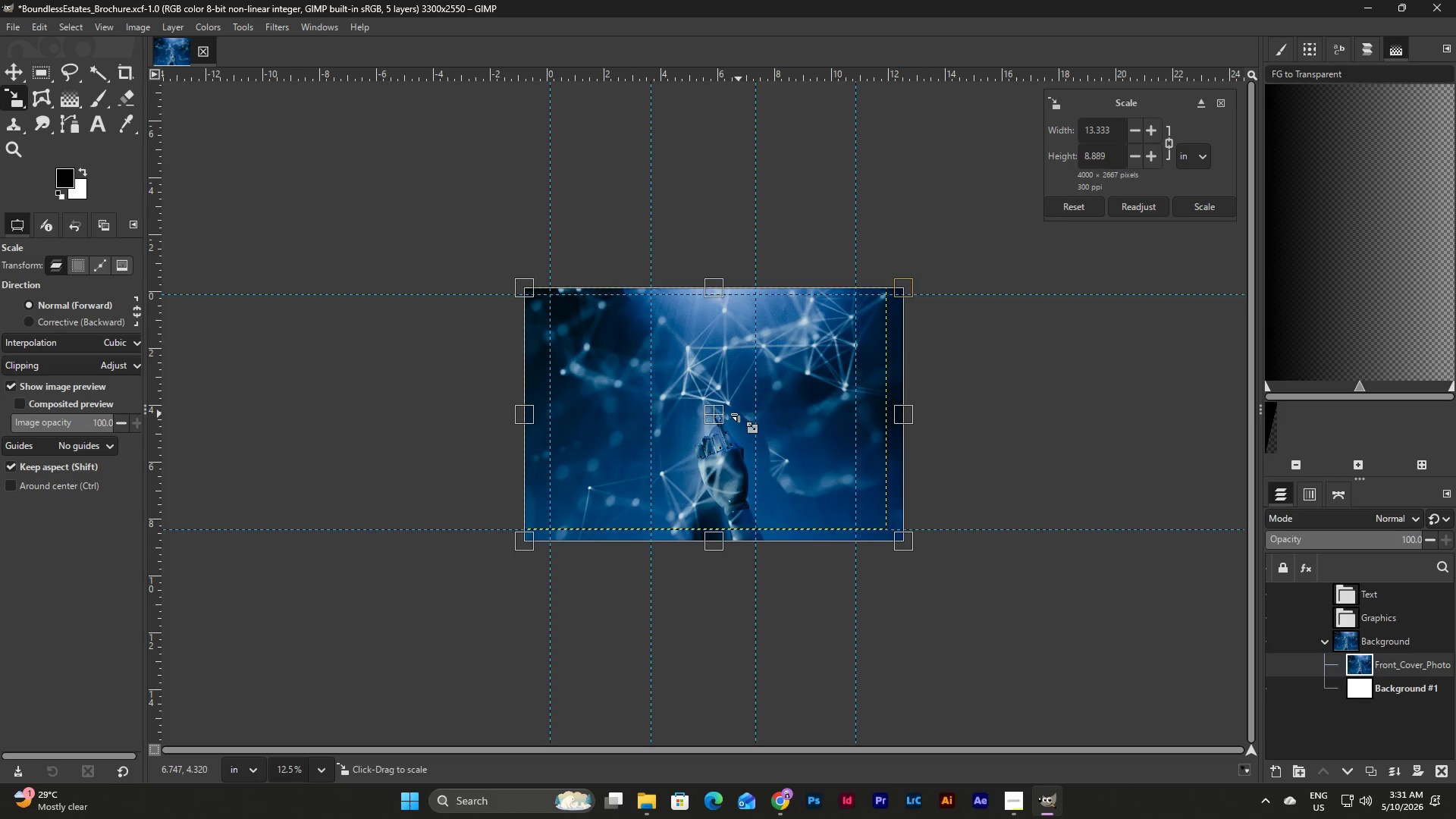 
left_click([12, 71])
 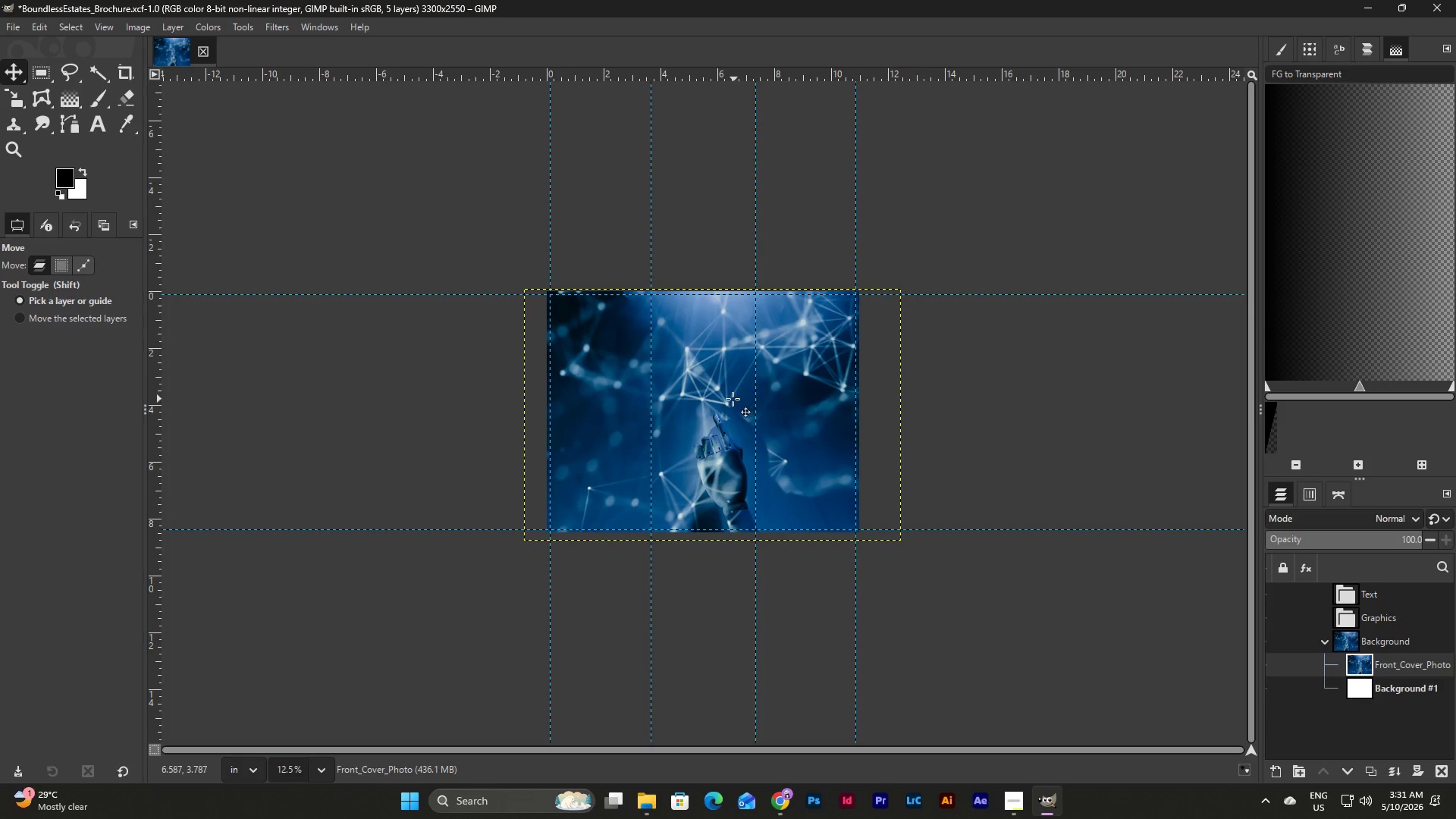 
left_click_drag(start_coordinate=[732, 399], to_coordinate=[733, 394])
 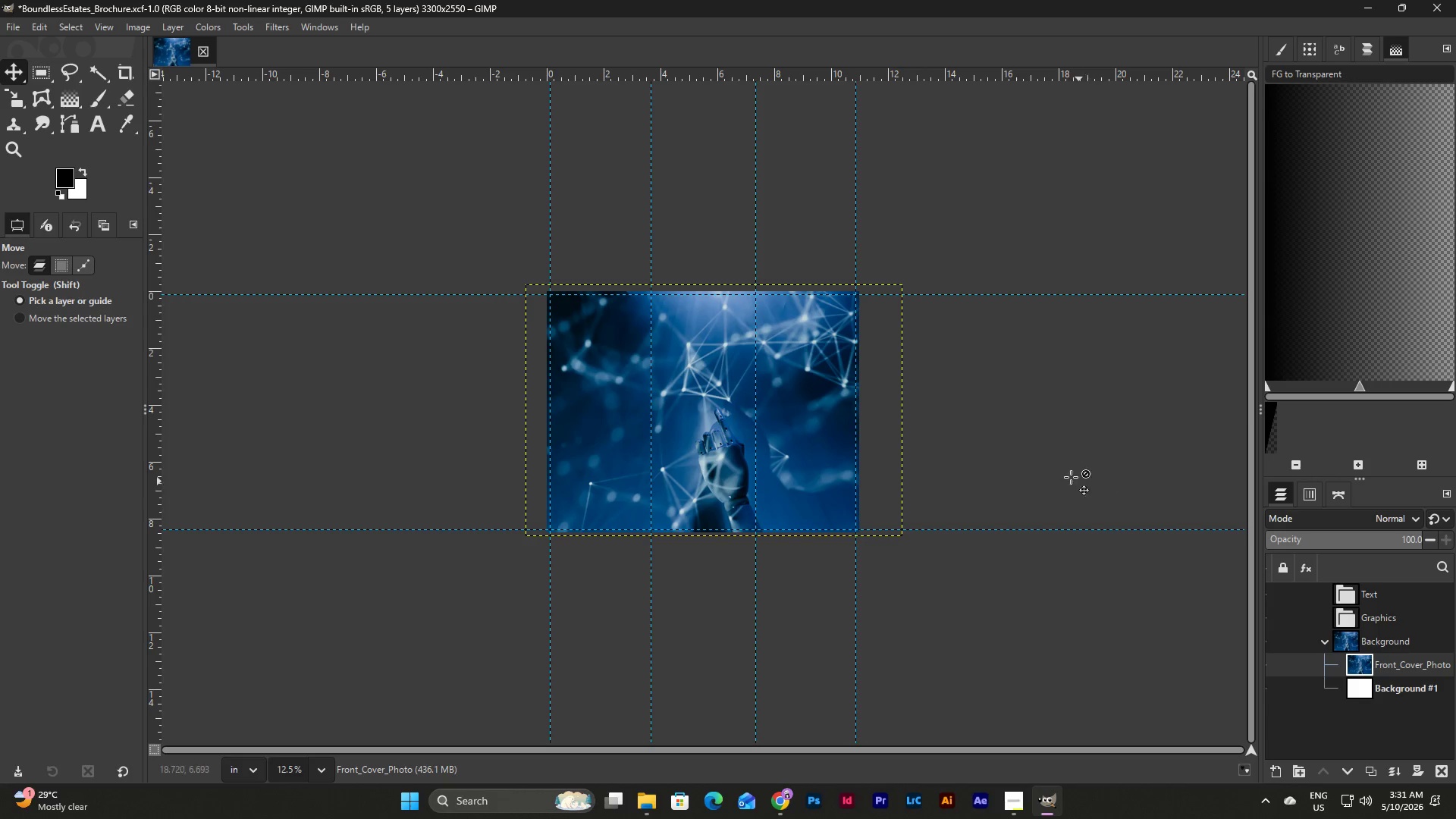 
left_click([1002, 439])
 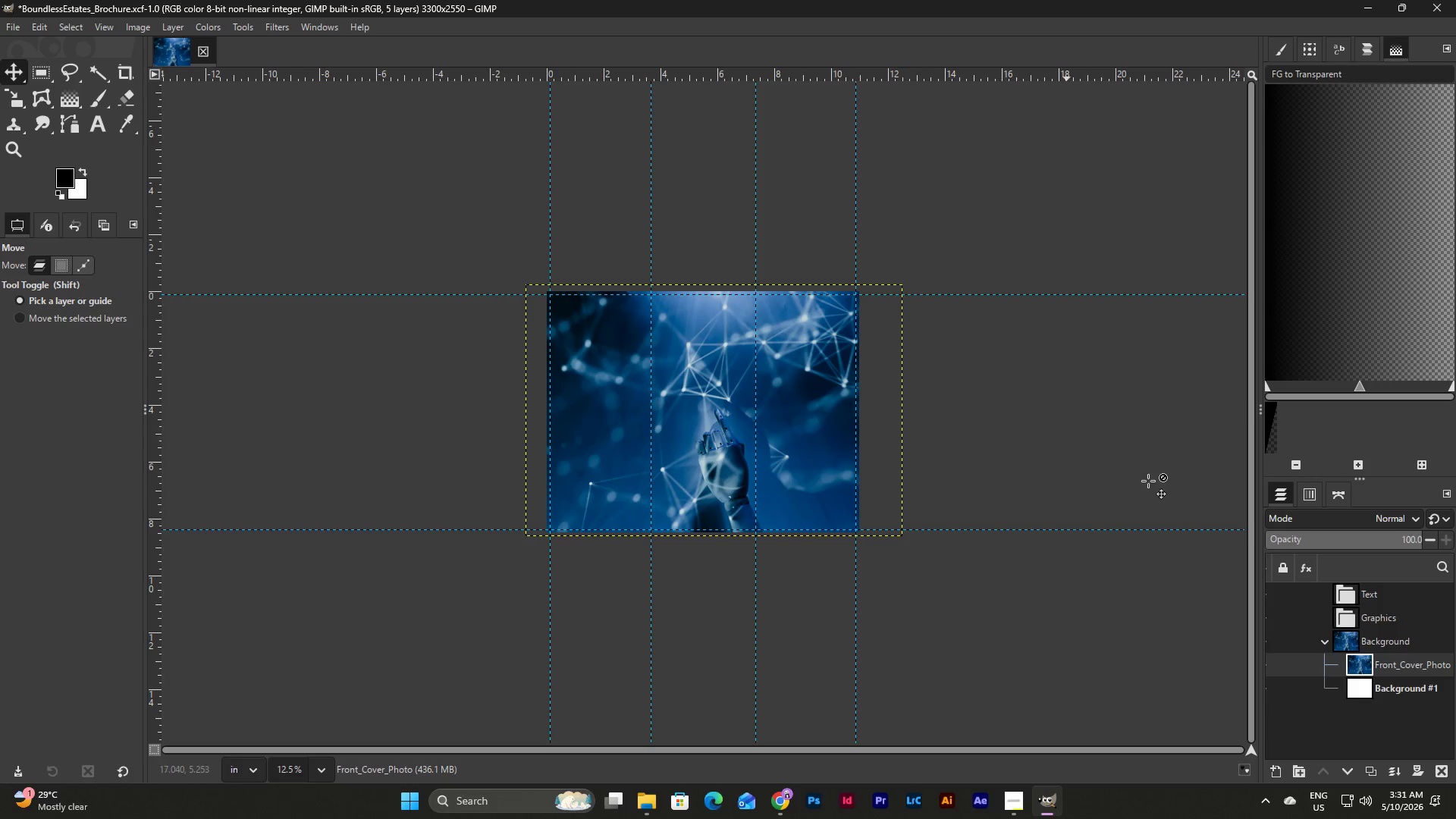 
left_click([1341, 730])
 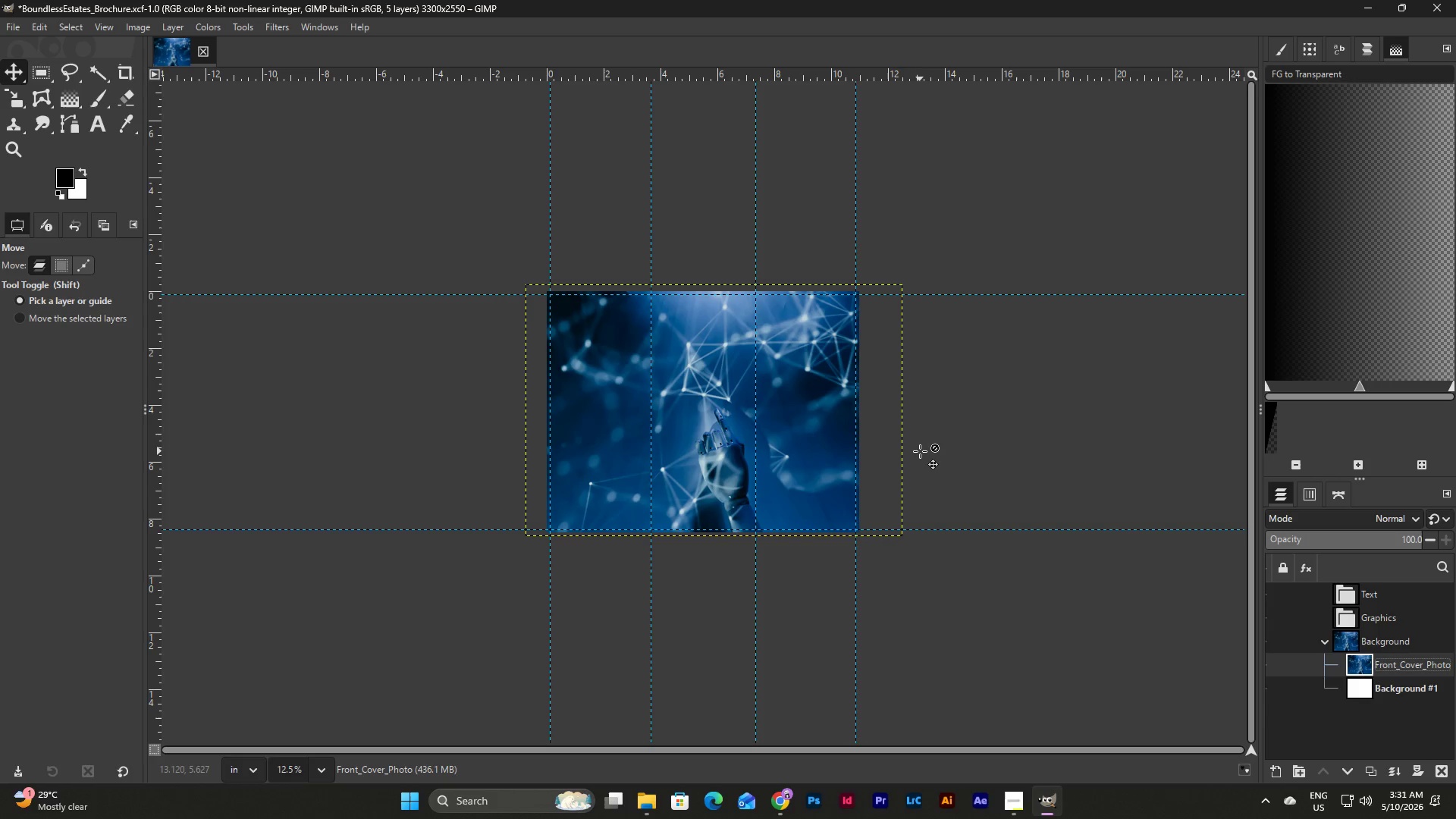 
wait(10.22)
 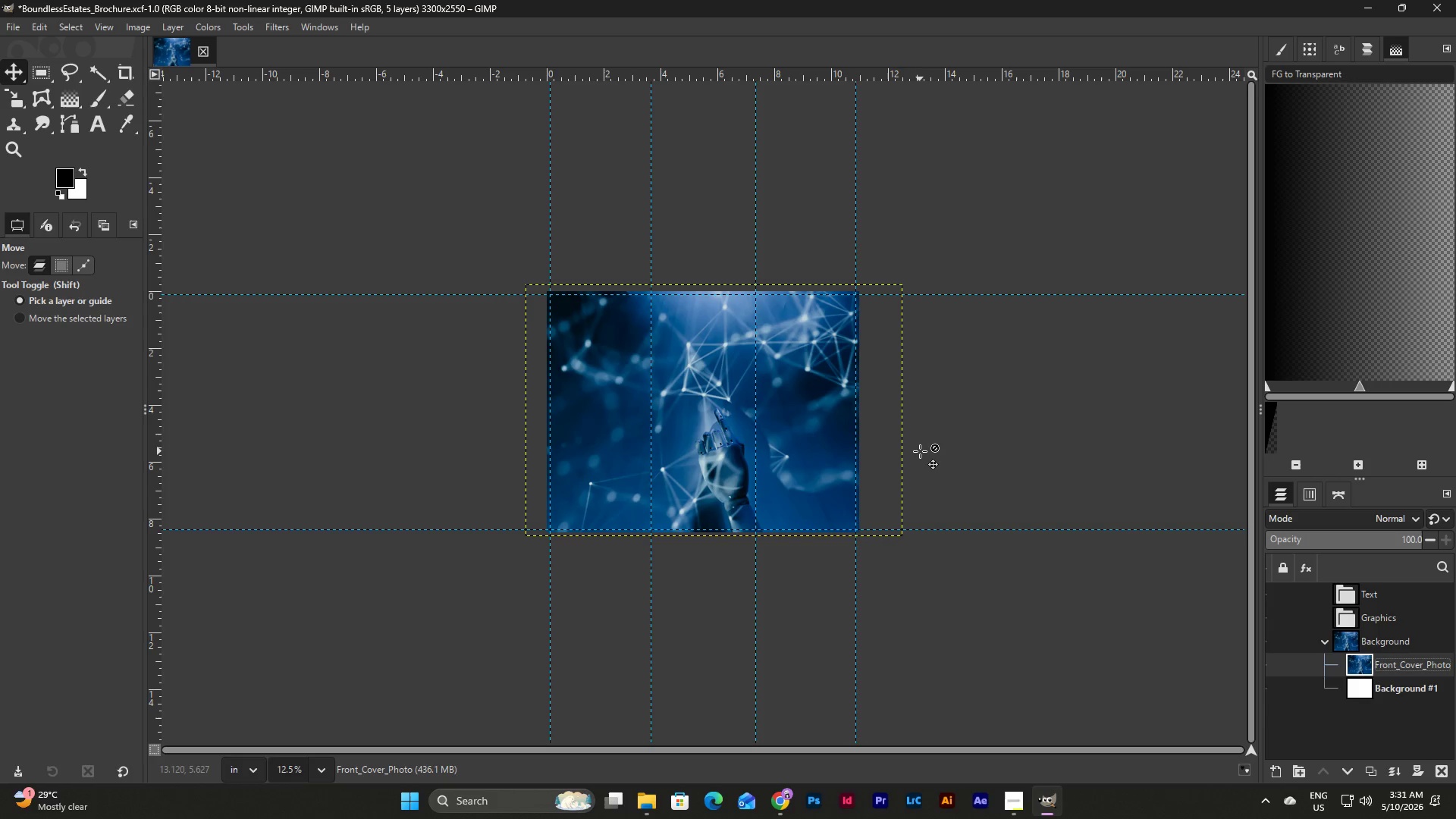 
left_click([1050, 796])